 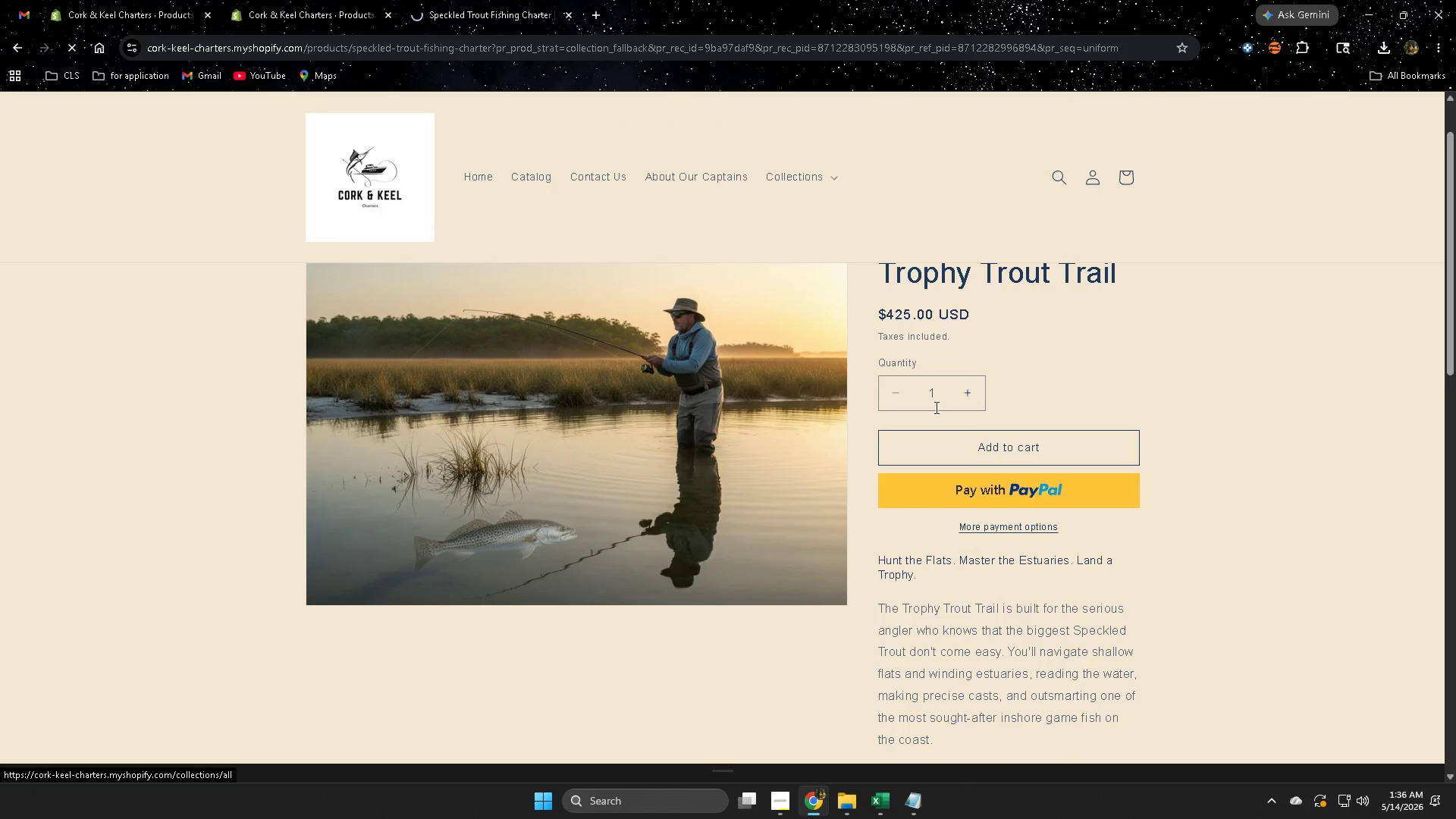 
scroll: coordinate [1156, 515], scroll_direction: down, amount: 3.0
 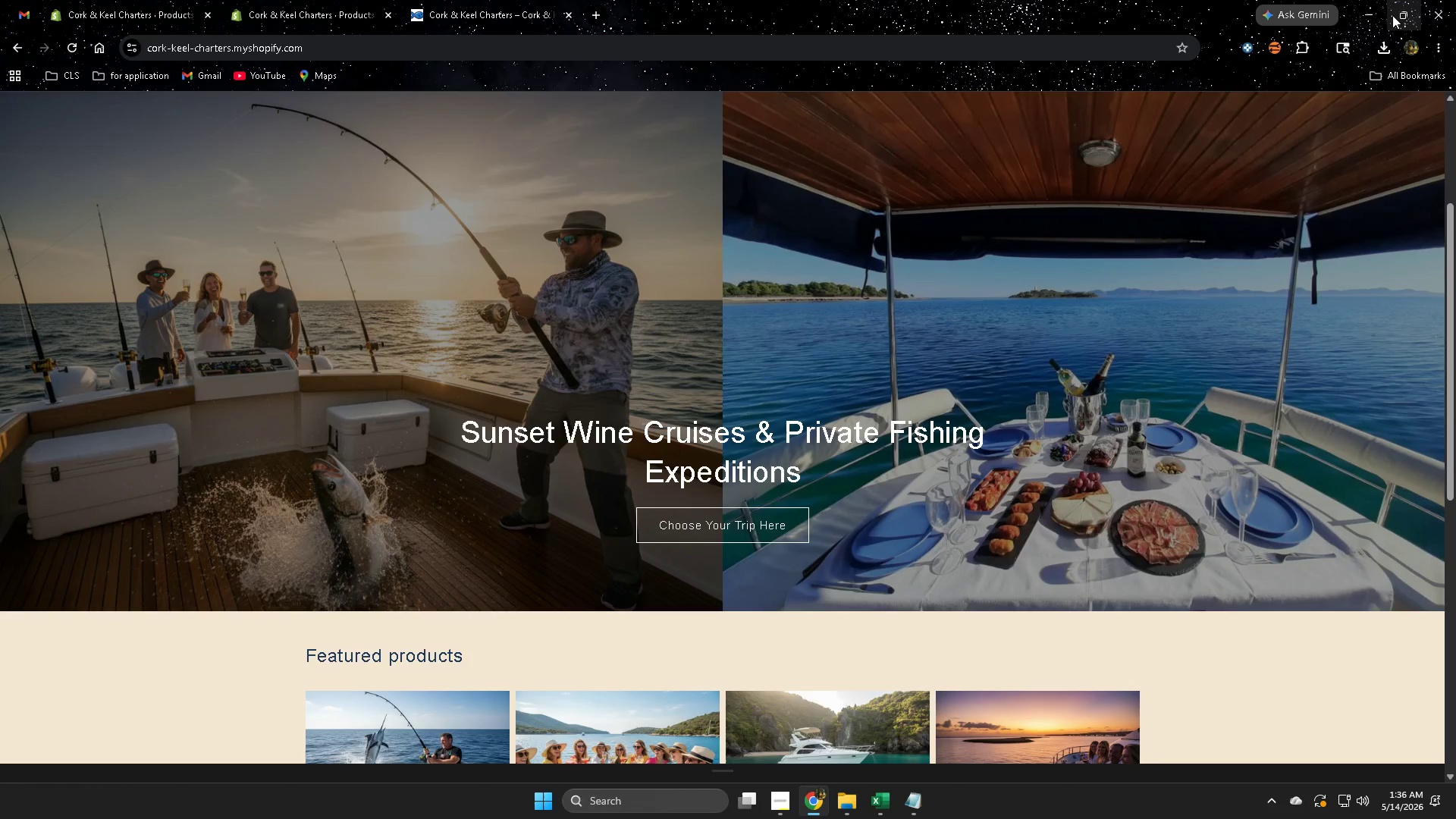 
left_click([1400, 14])
 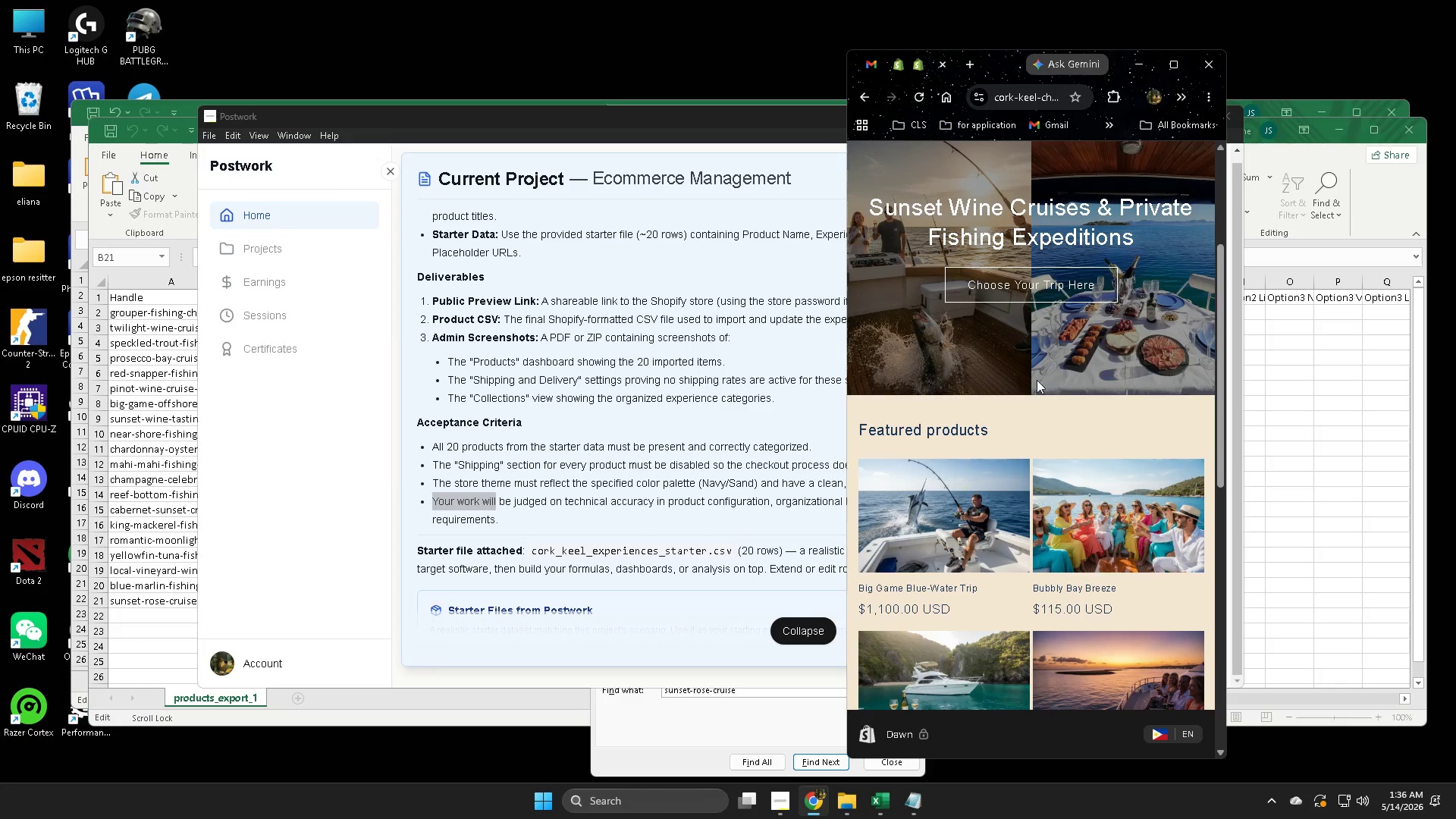 
scroll: coordinate [1090, 378], scroll_direction: up, amount: 2.0
 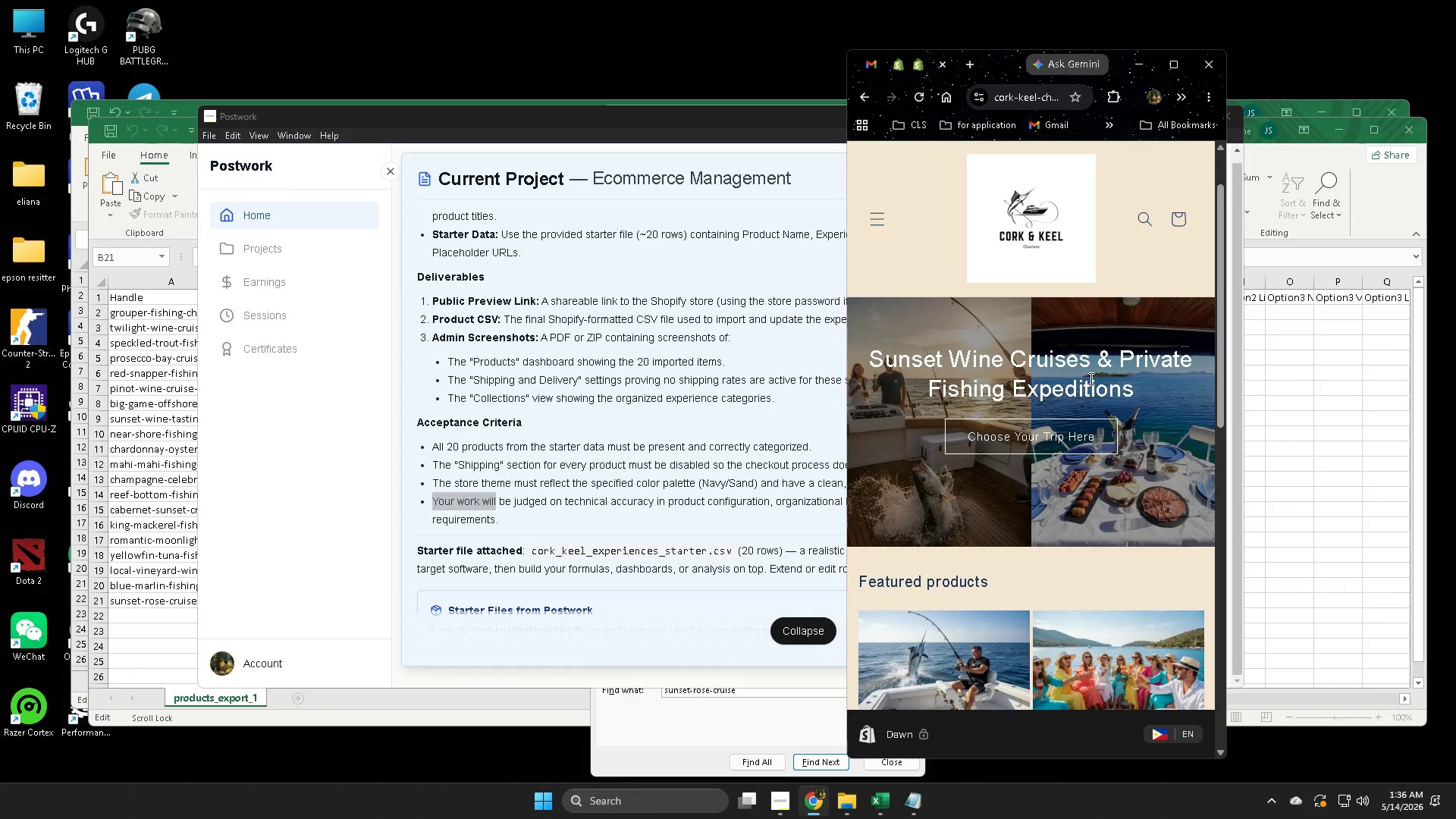 
scroll: coordinate [1090, 378], scroll_direction: down, amount: 5.0
 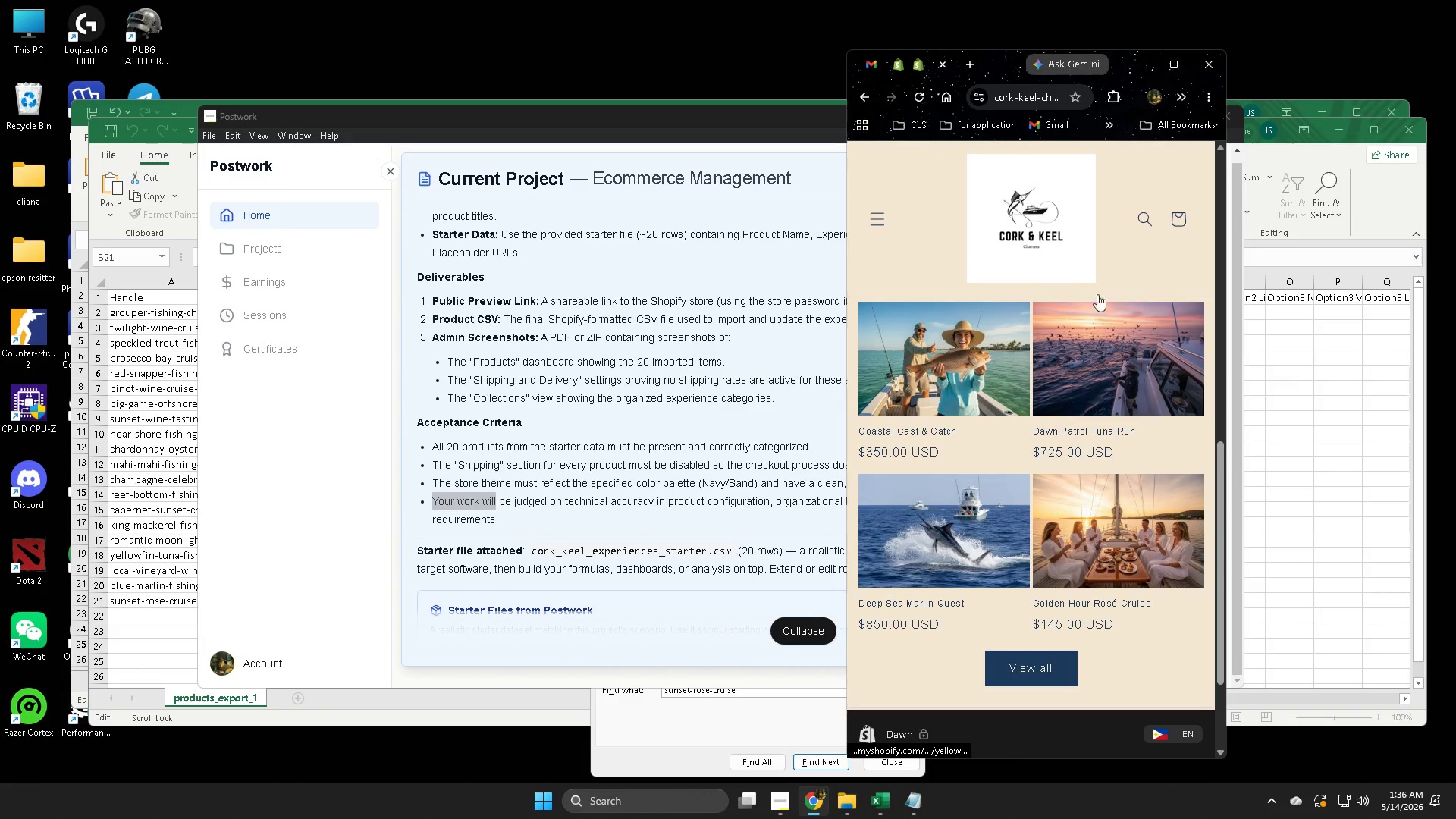 
left_click([1172, 64])
 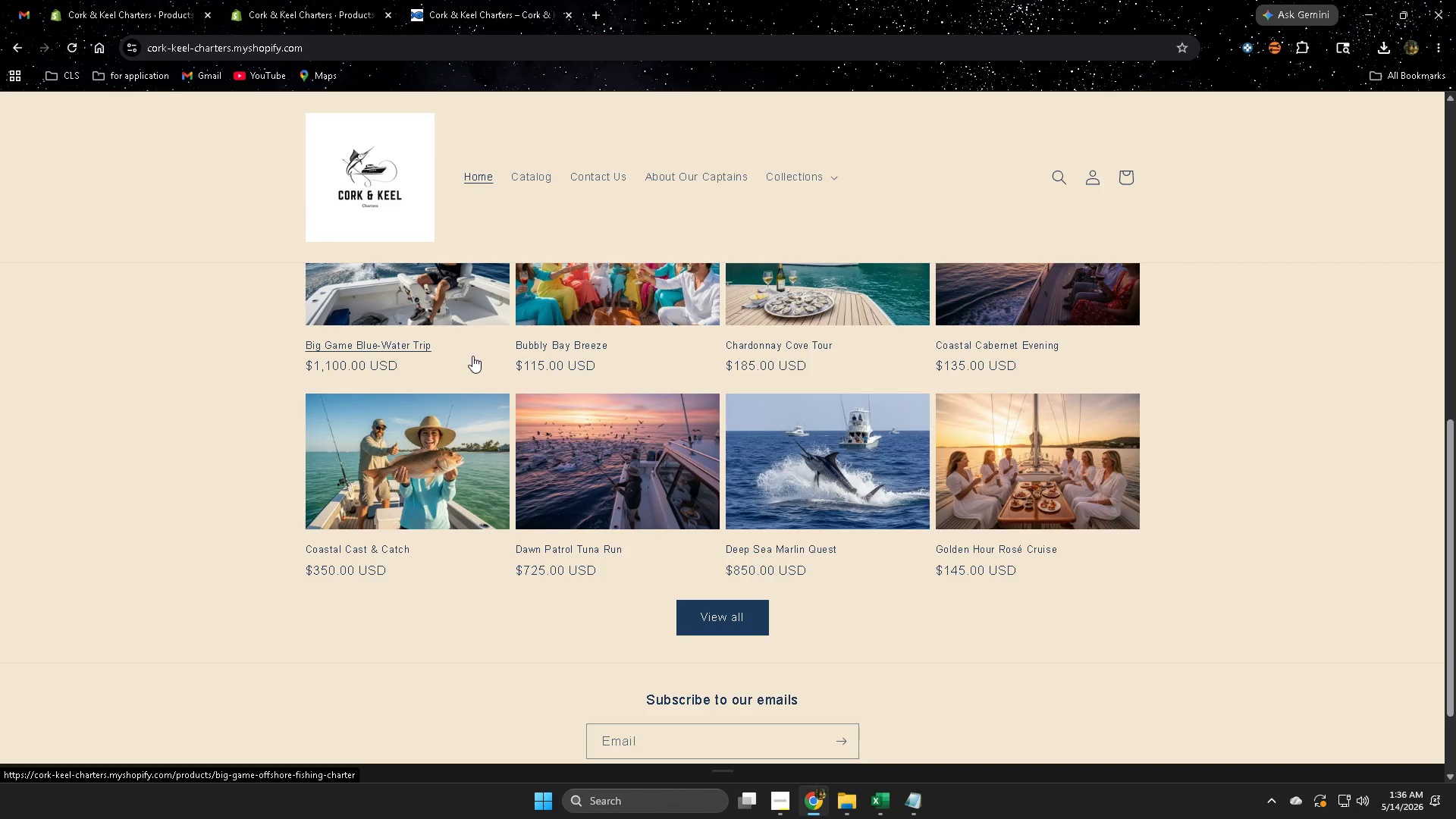 
left_click([588, 317])
 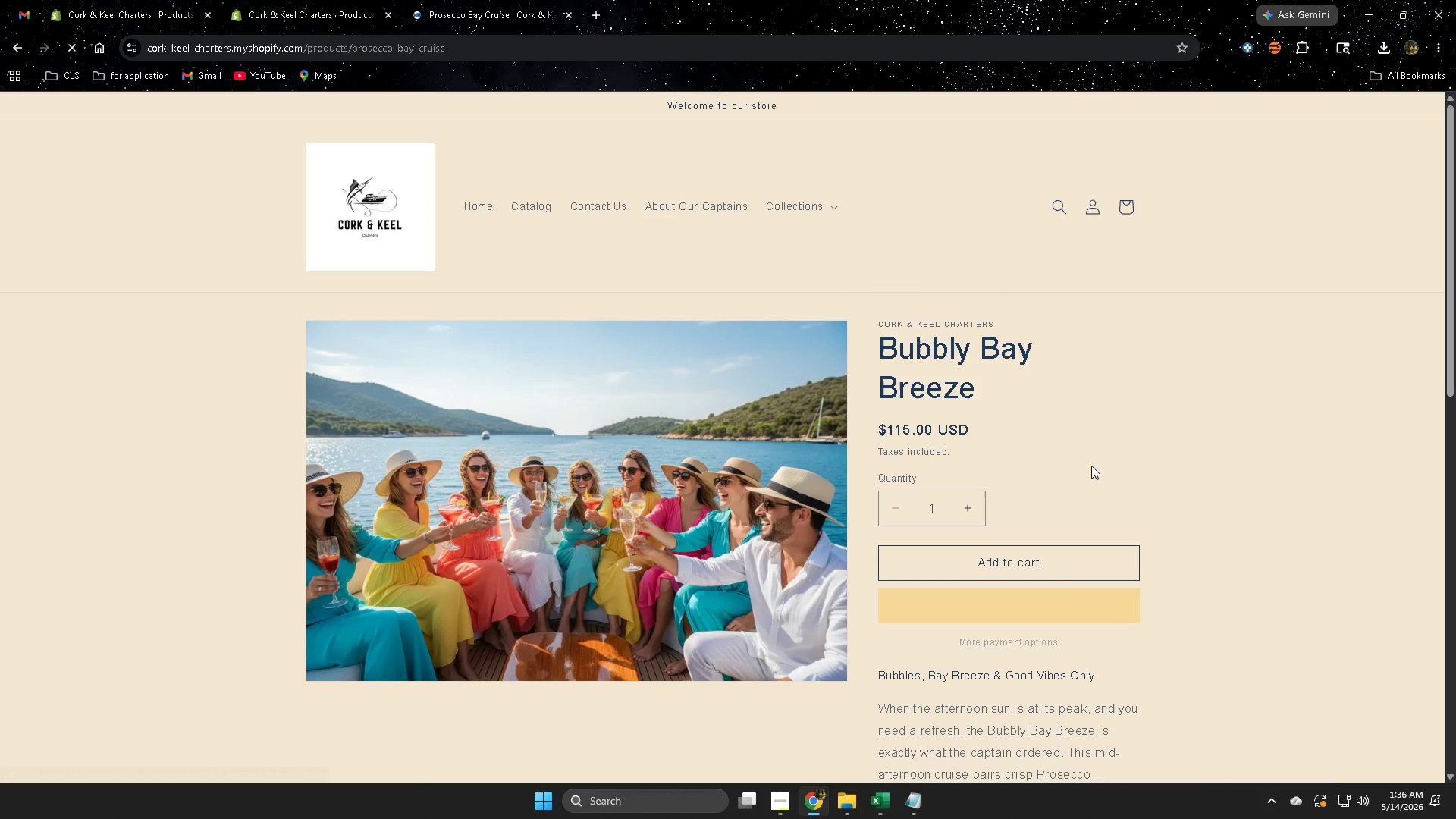 
scroll: coordinate [1118, 488], scroll_direction: down, amount: 14.0
 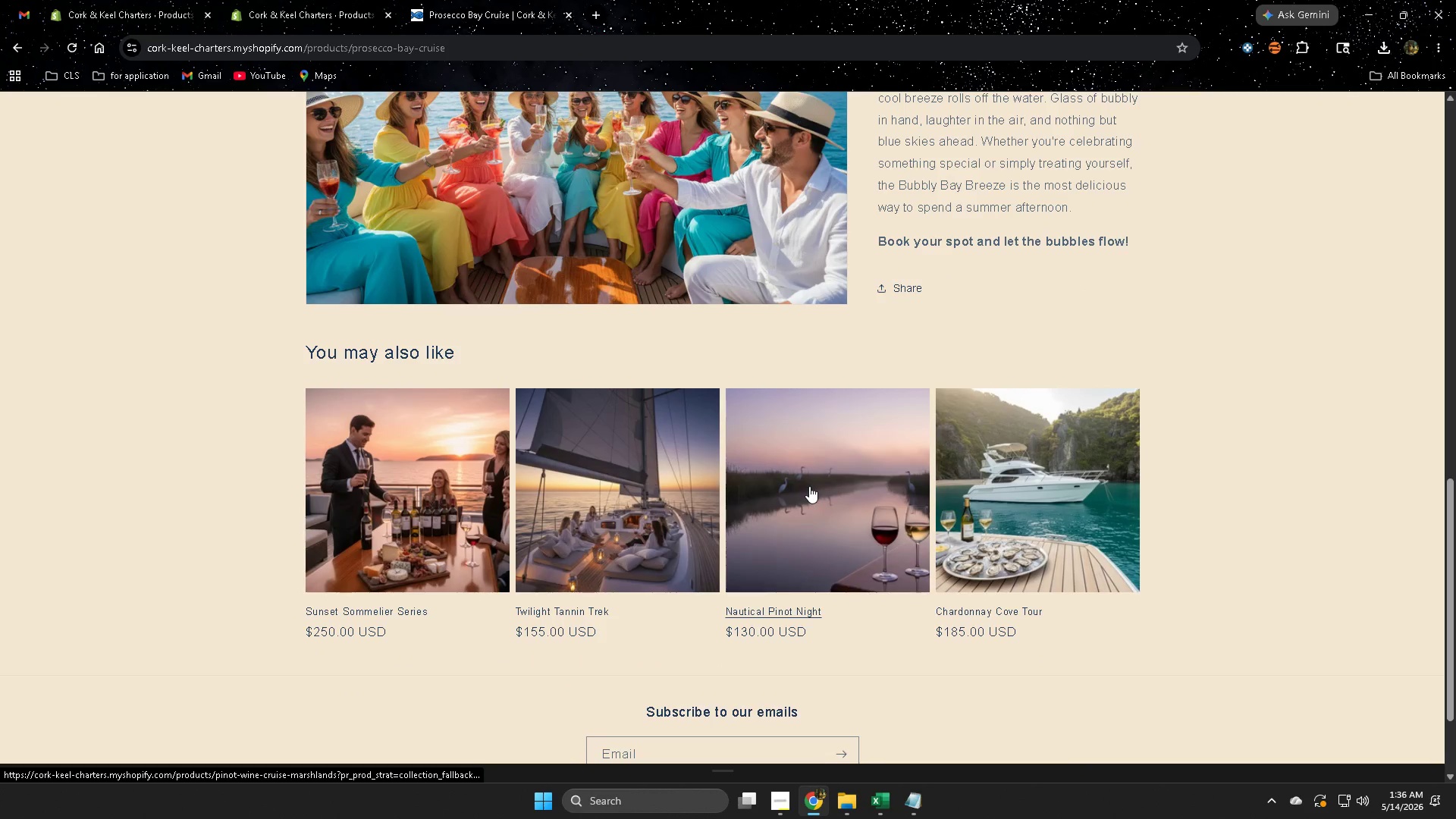 
scroll: coordinate [859, 507], scroll_direction: up, amount: 7.0